 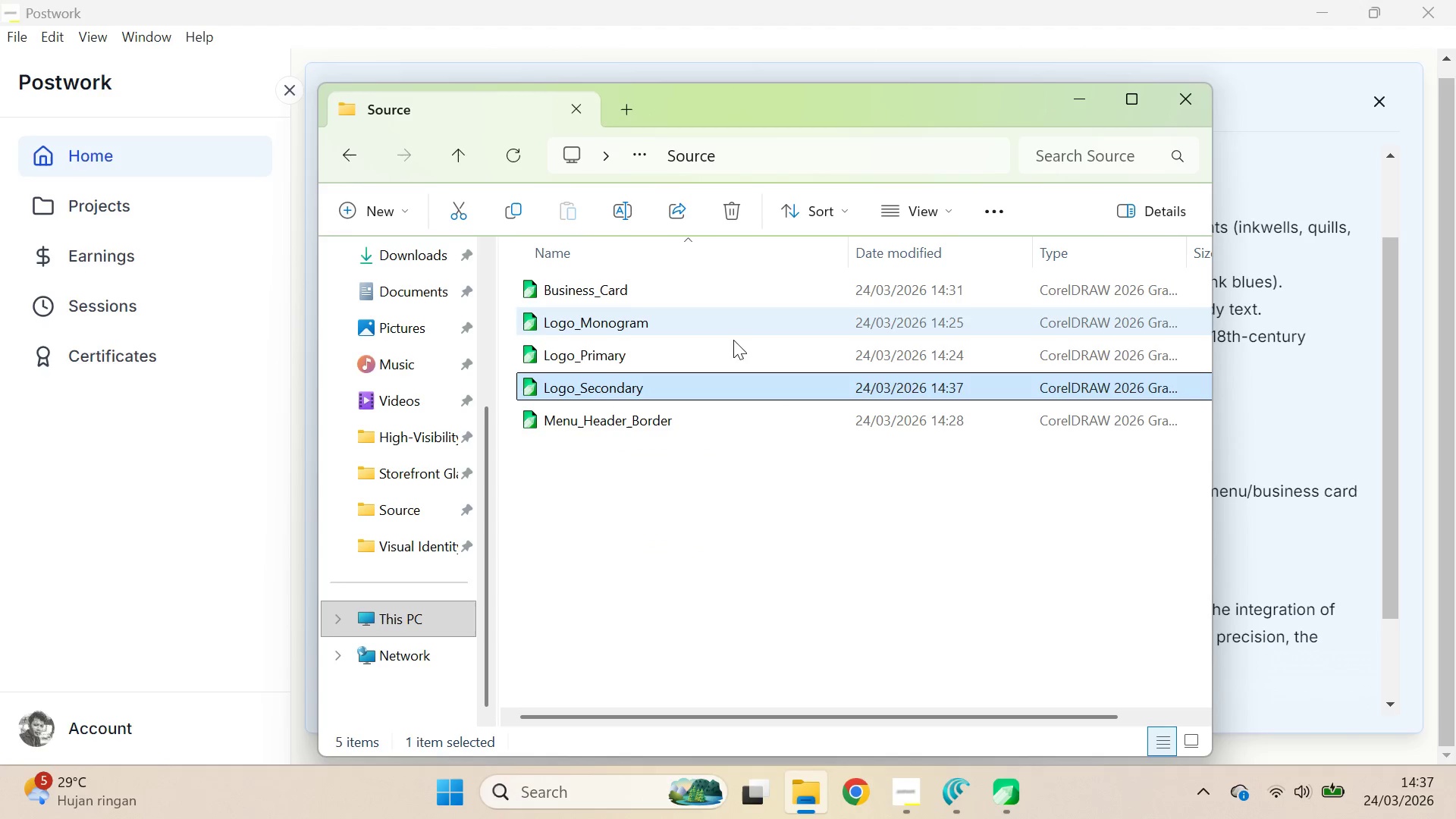 
double_click([638, 354])
 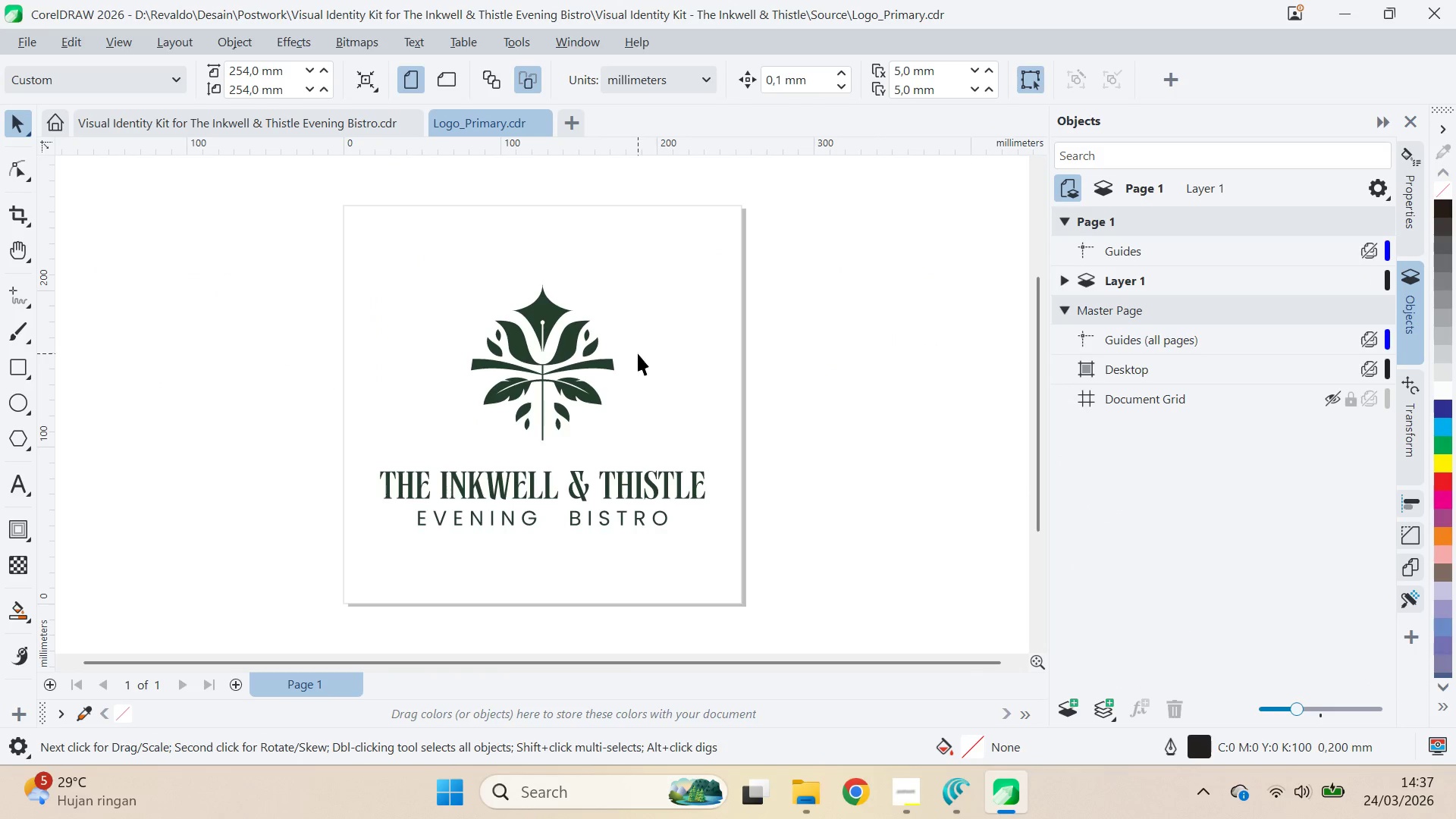 
left_click([606, 359])
 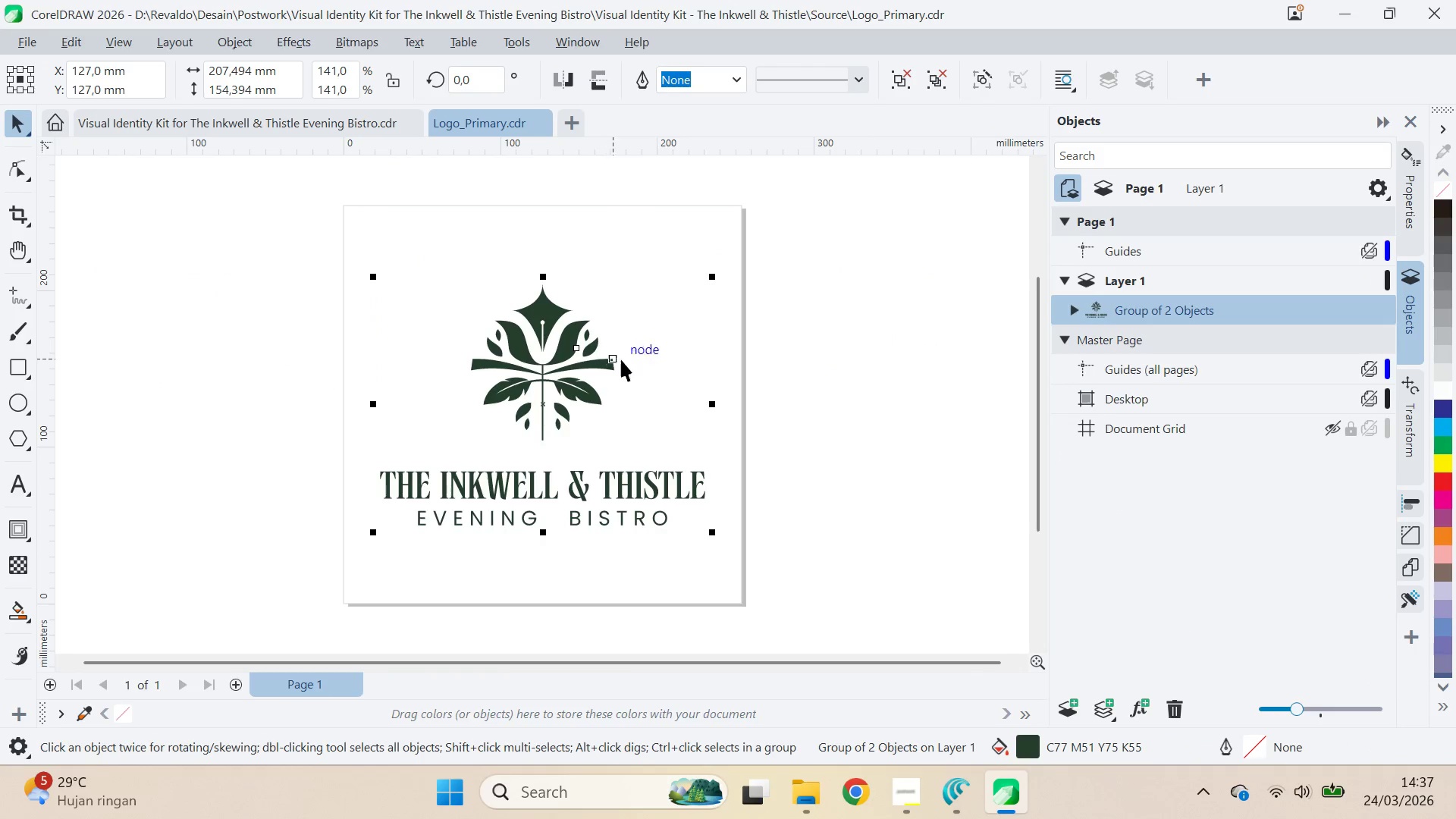 
key(Control+E)
 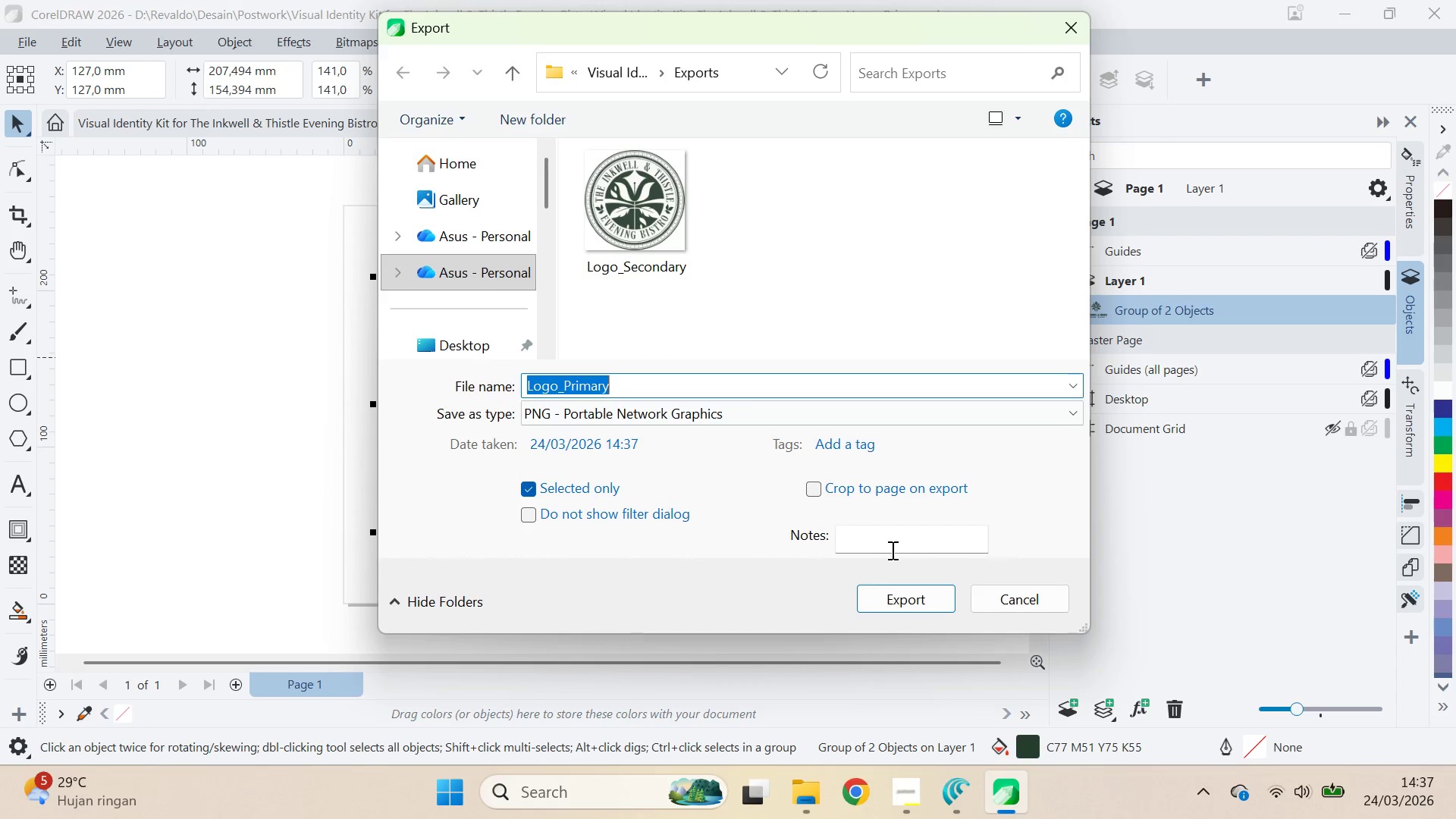 
left_click([907, 593])
 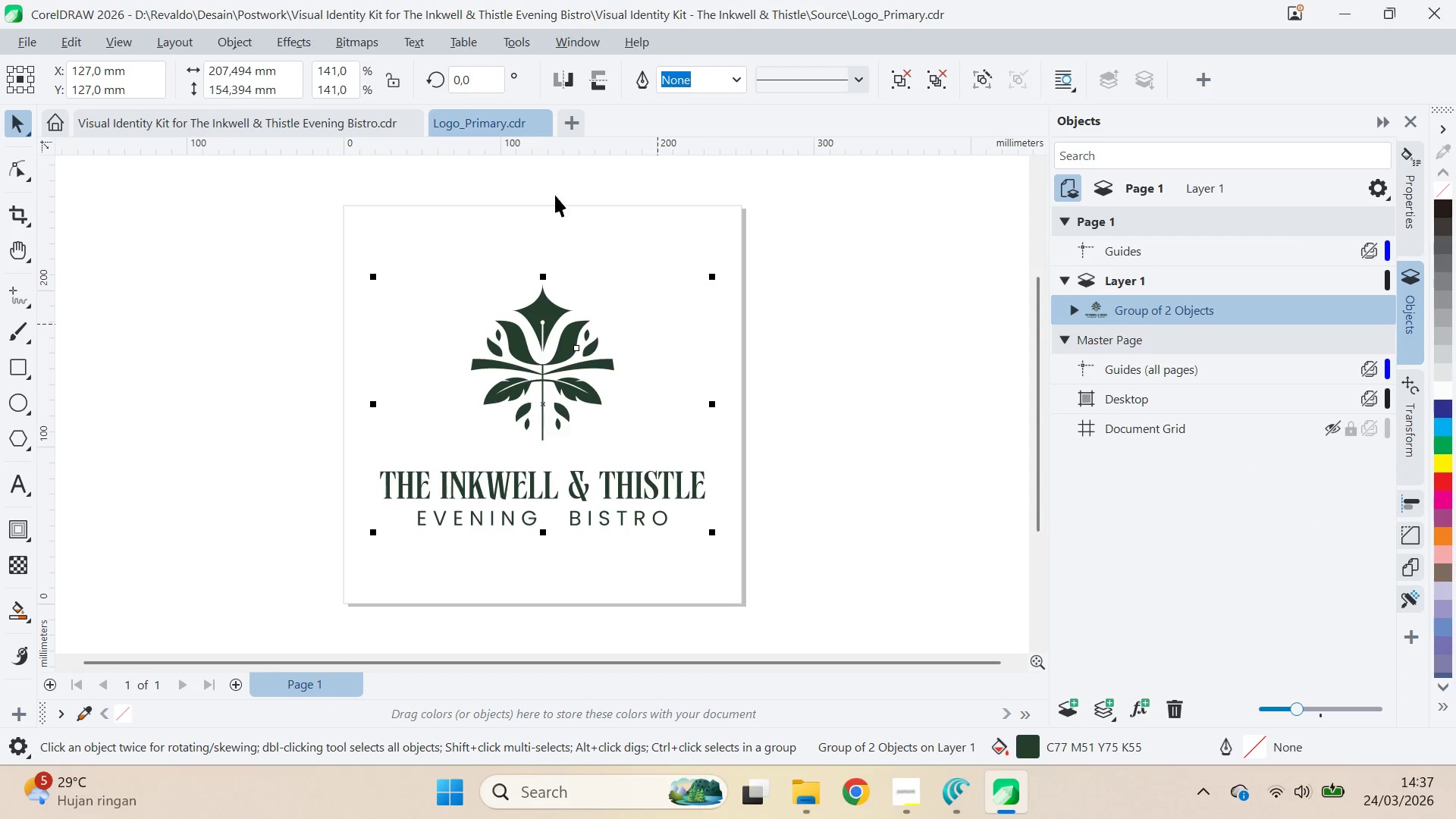 
left_click([542, 119])
 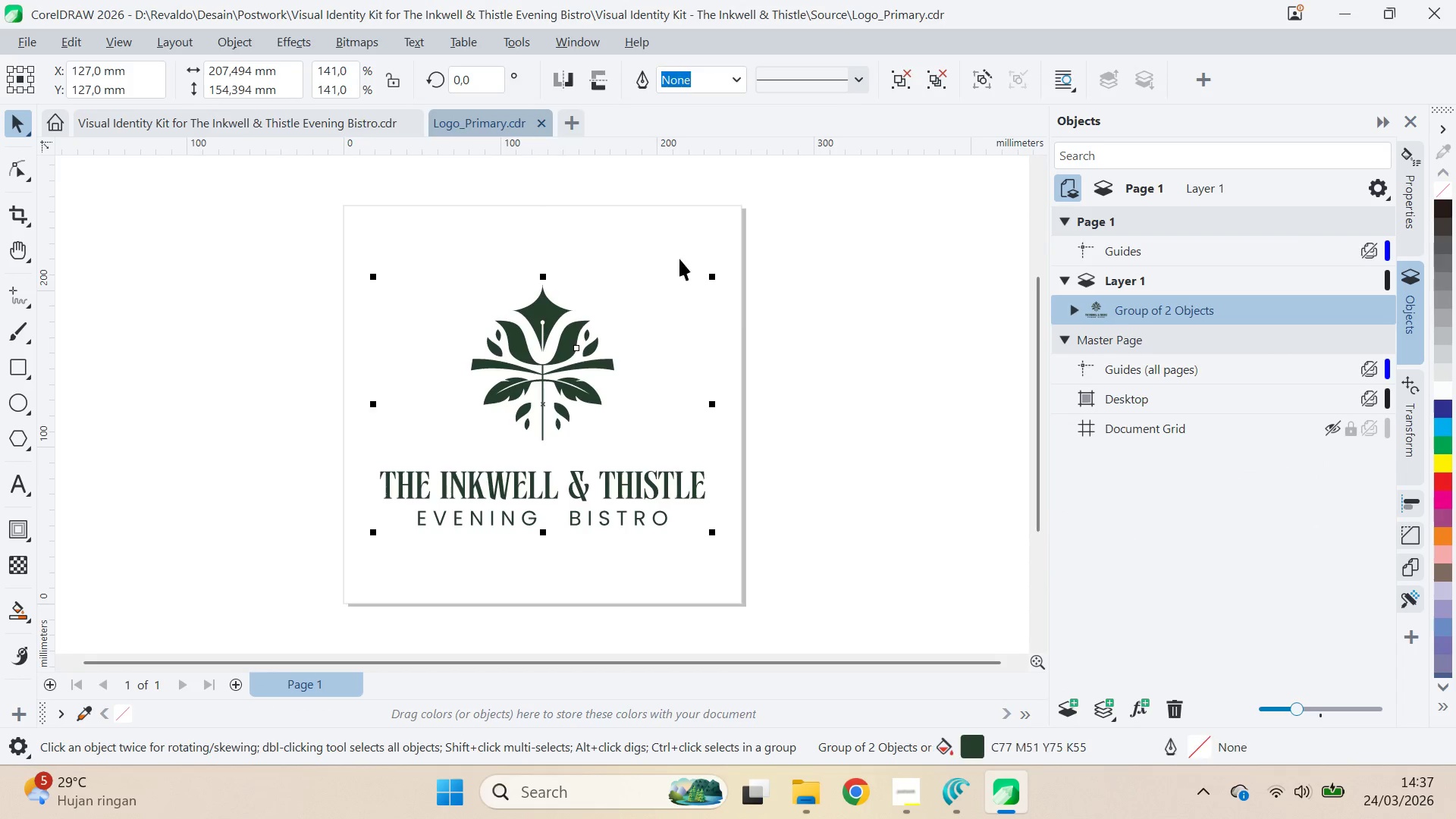 
key(Alt+Tab)
 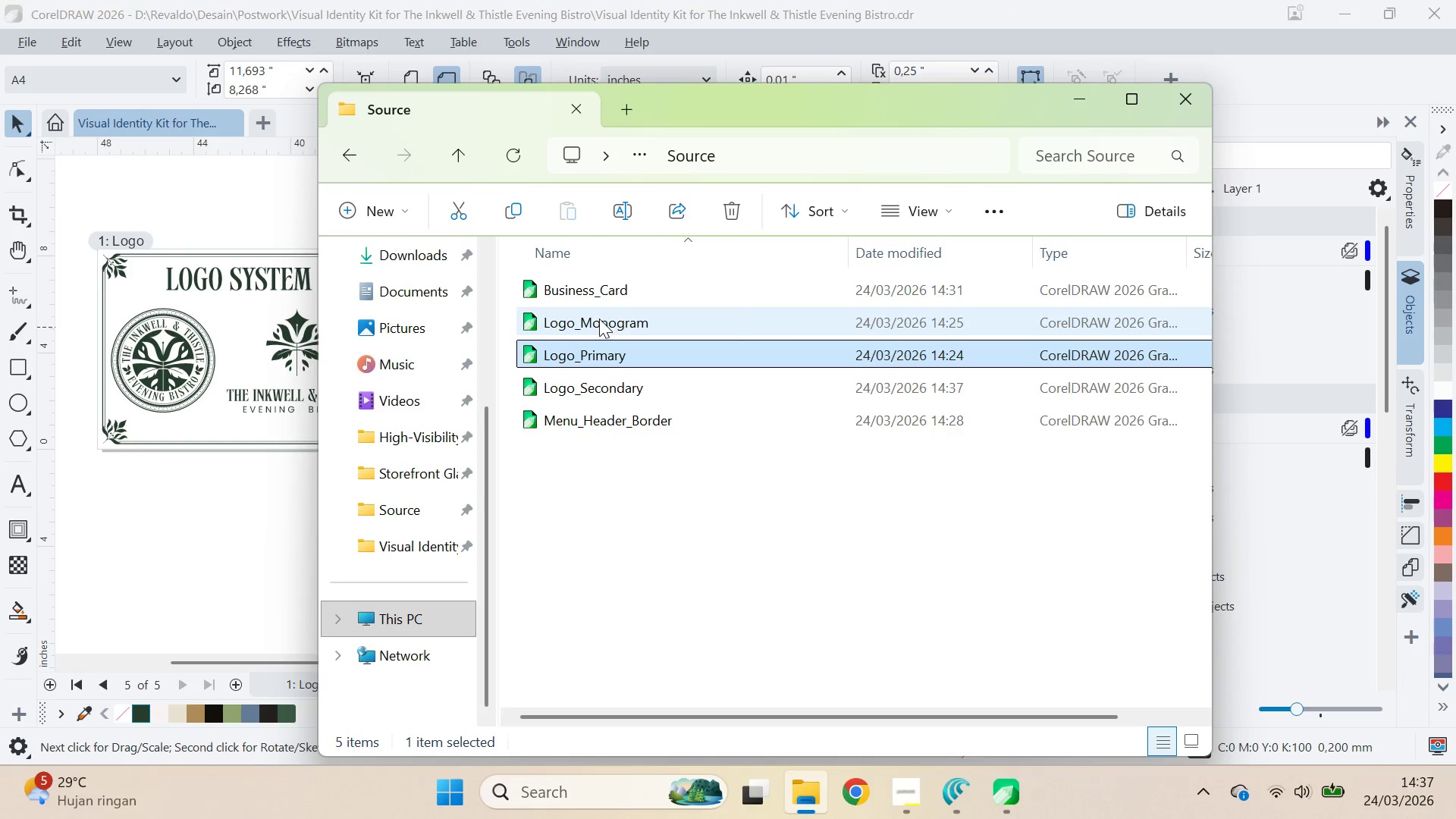 
double_click([601, 318])
 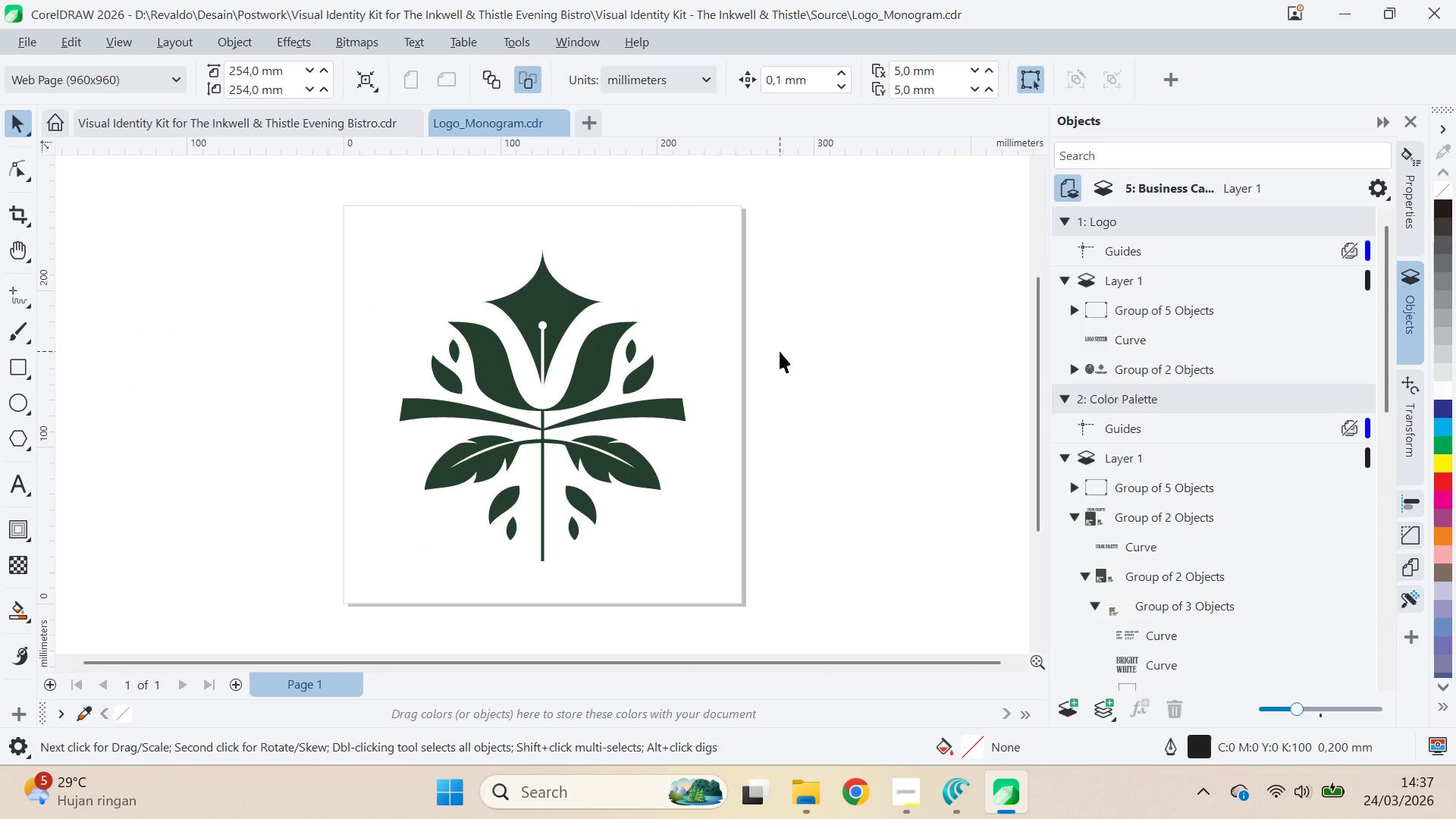 
key(Control+A)
 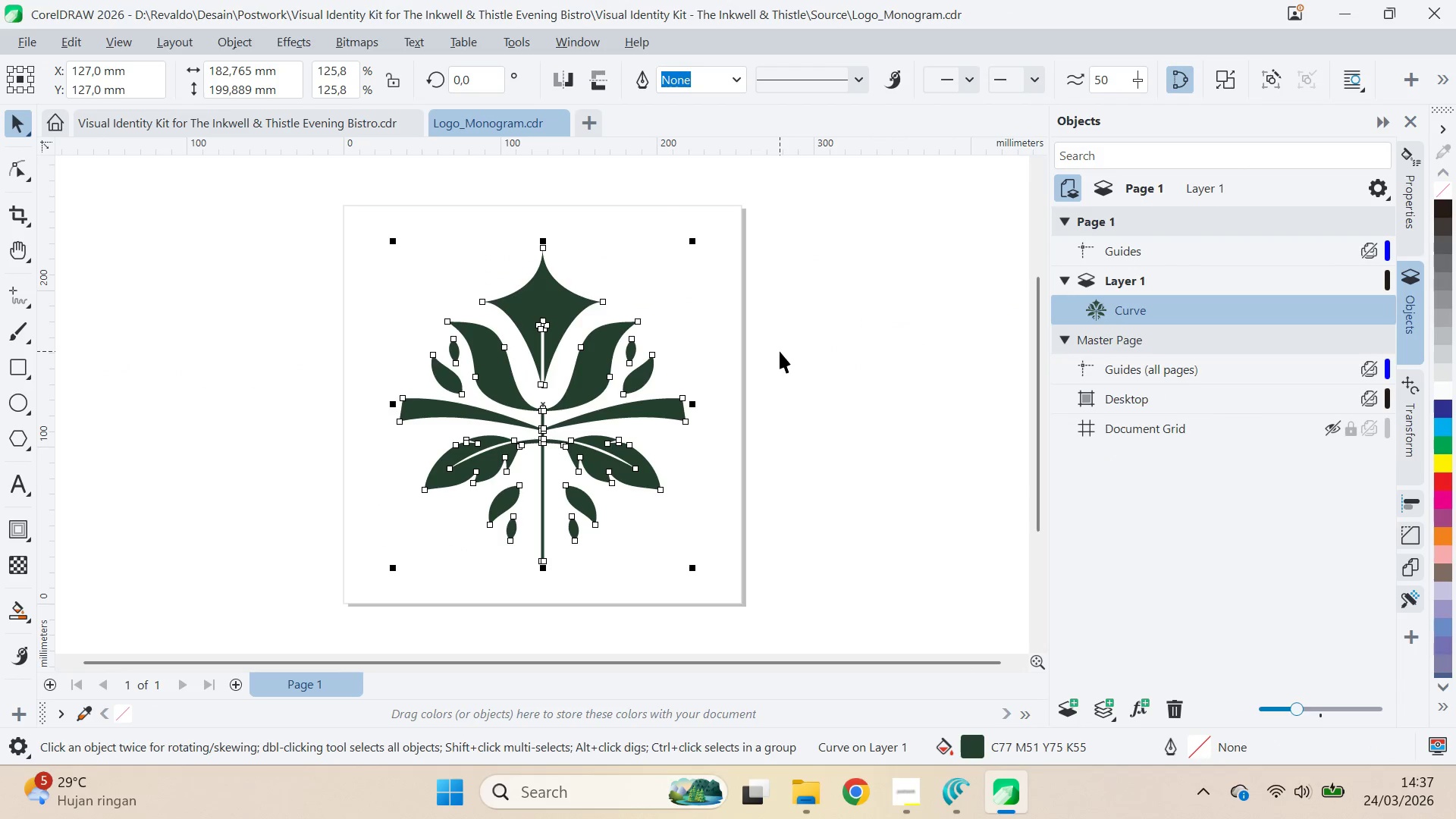 
key(Control+E)
 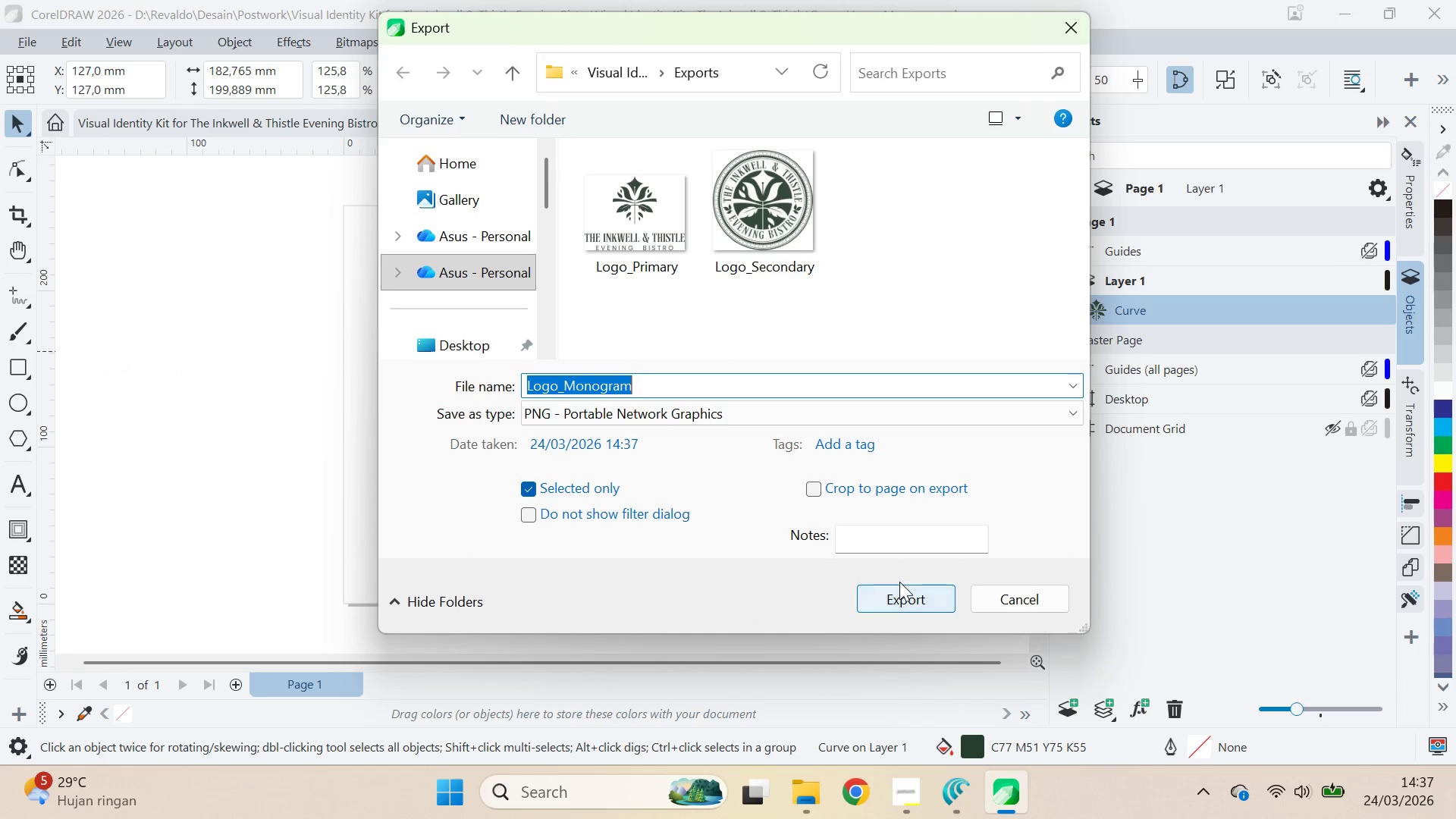 
double_click([903, 591])
 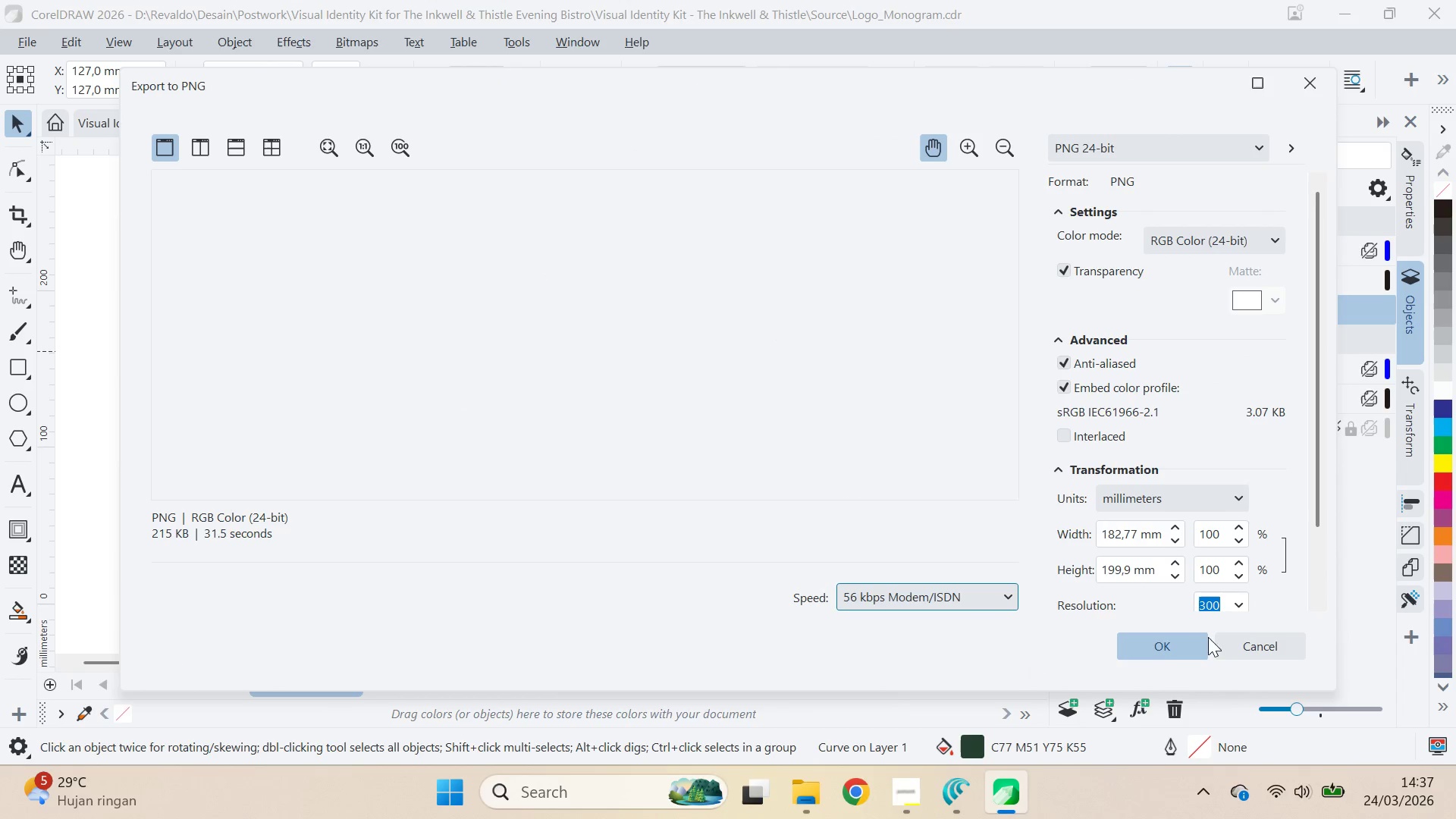 
left_click([1165, 640])
 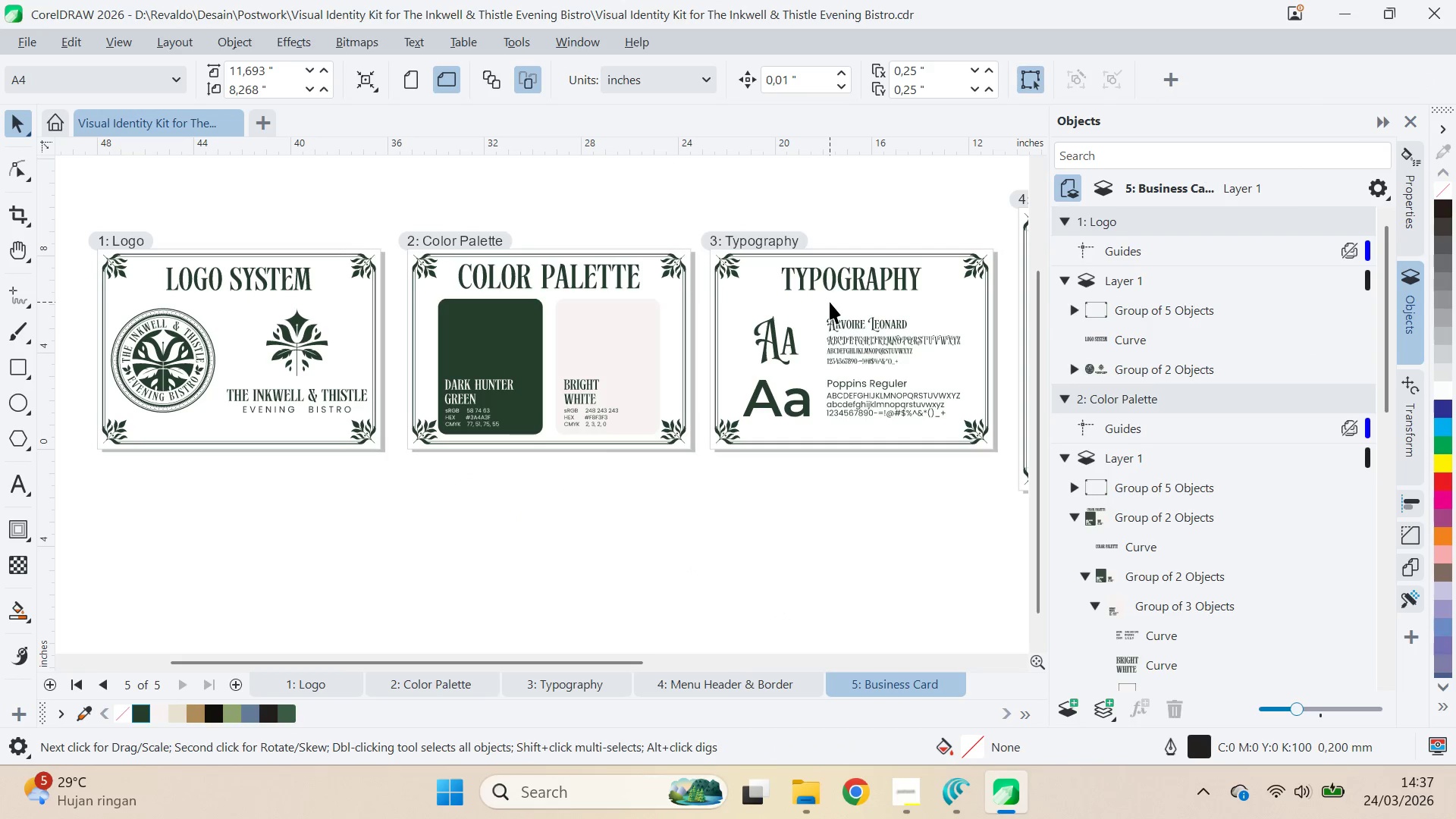 
left_click([798, 500])
 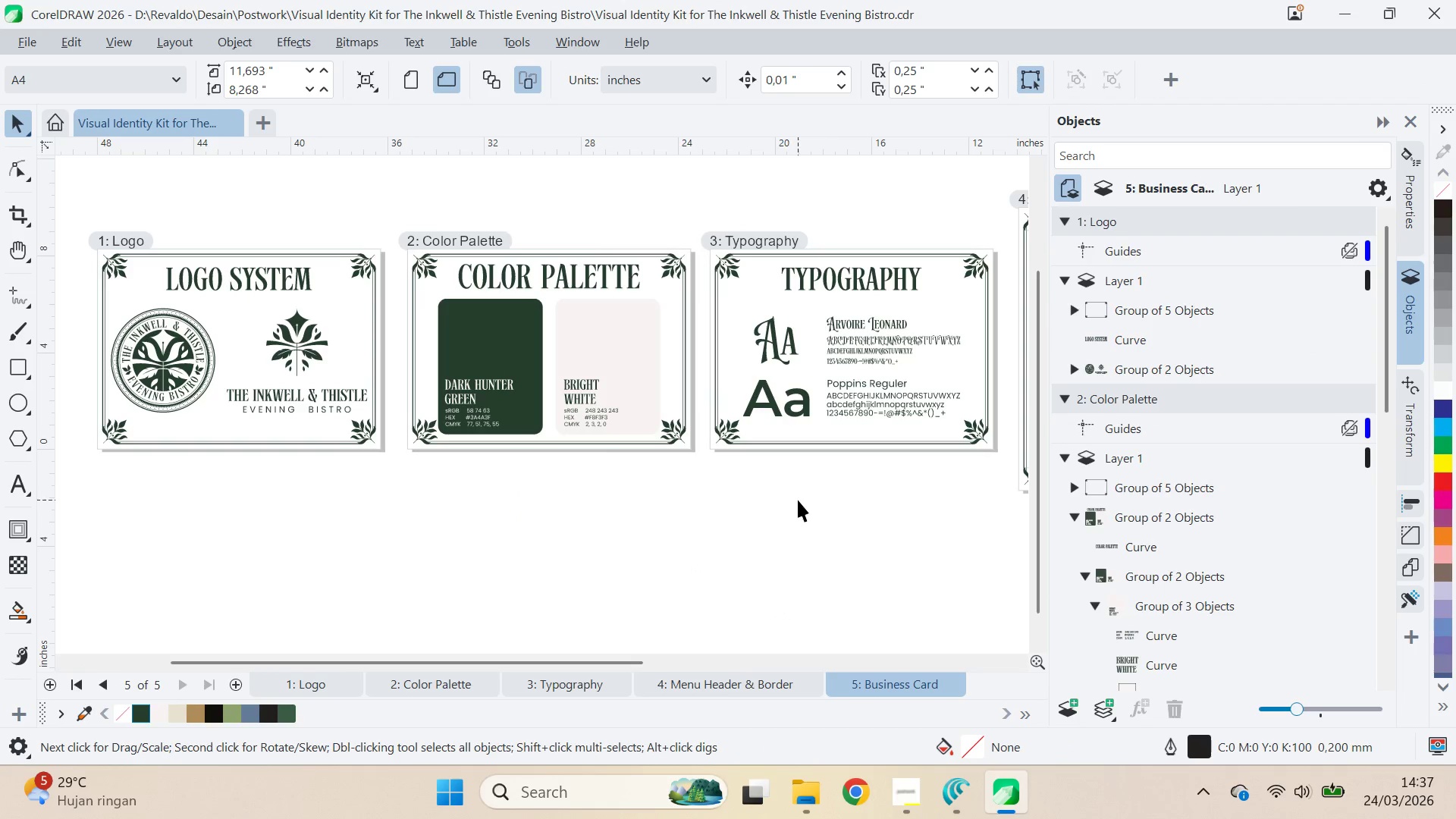 
key(Alt+AltLeft)
 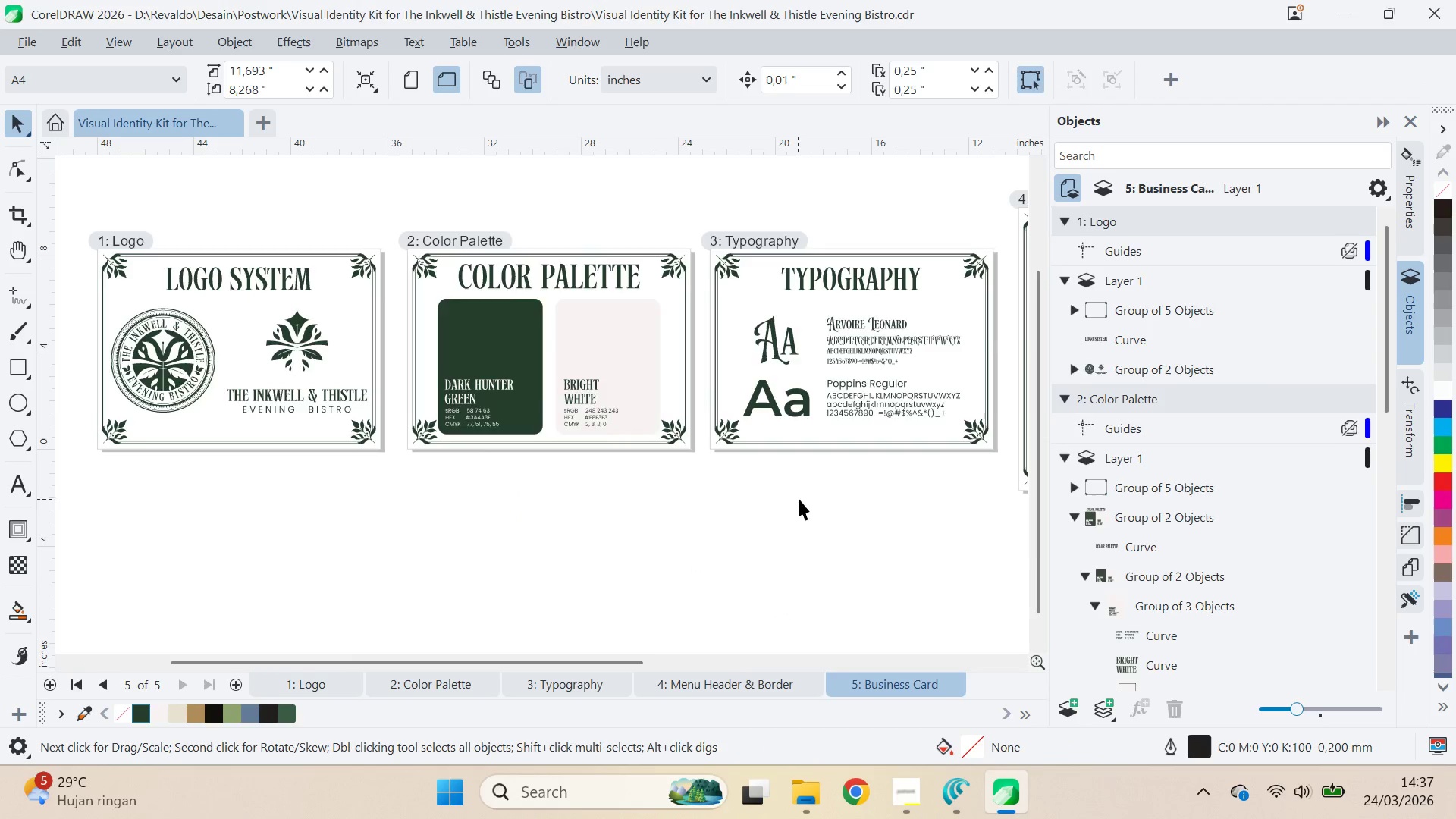 
key(Alt+Tab)
 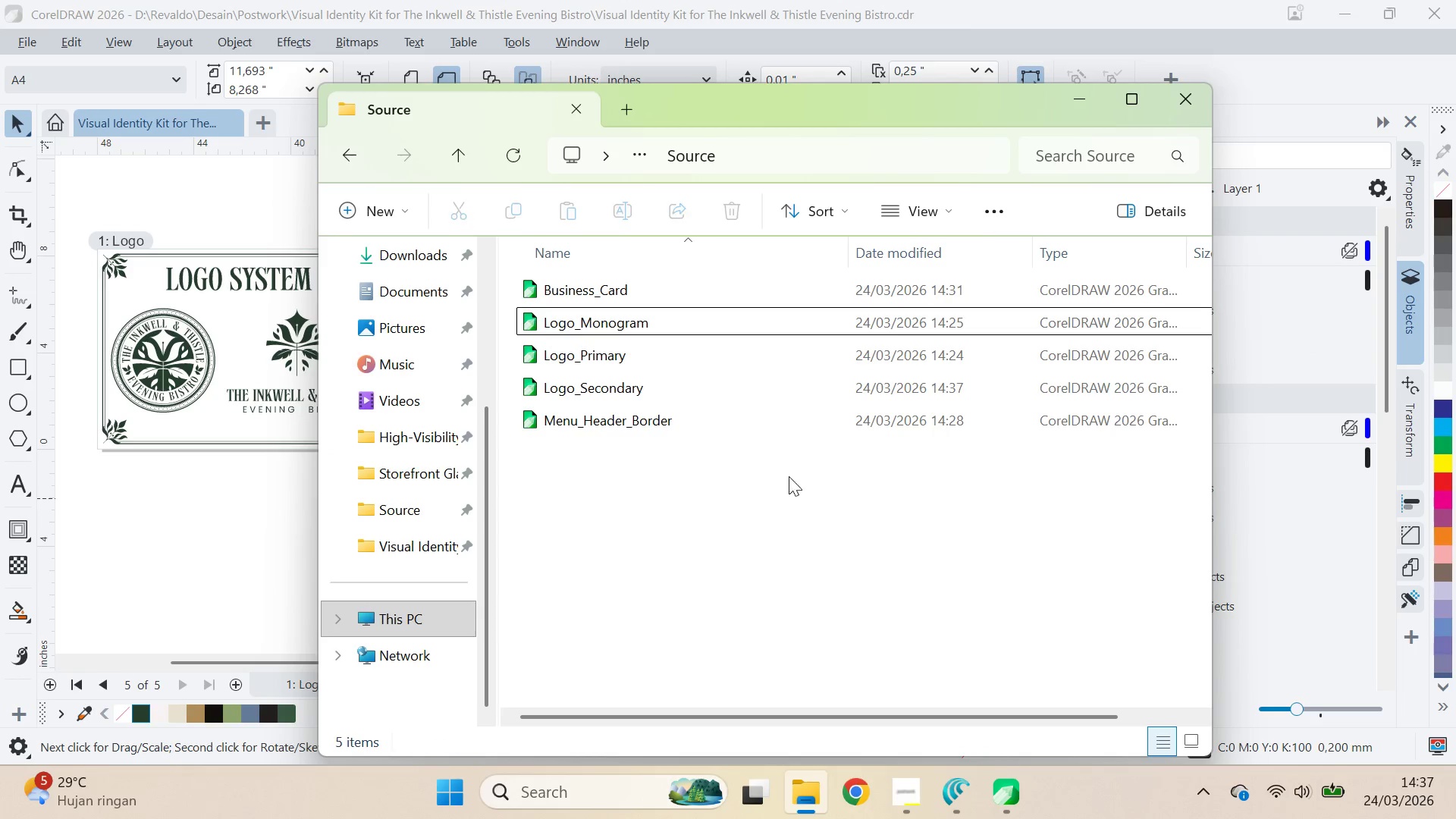 
key(Alt+Tab)
 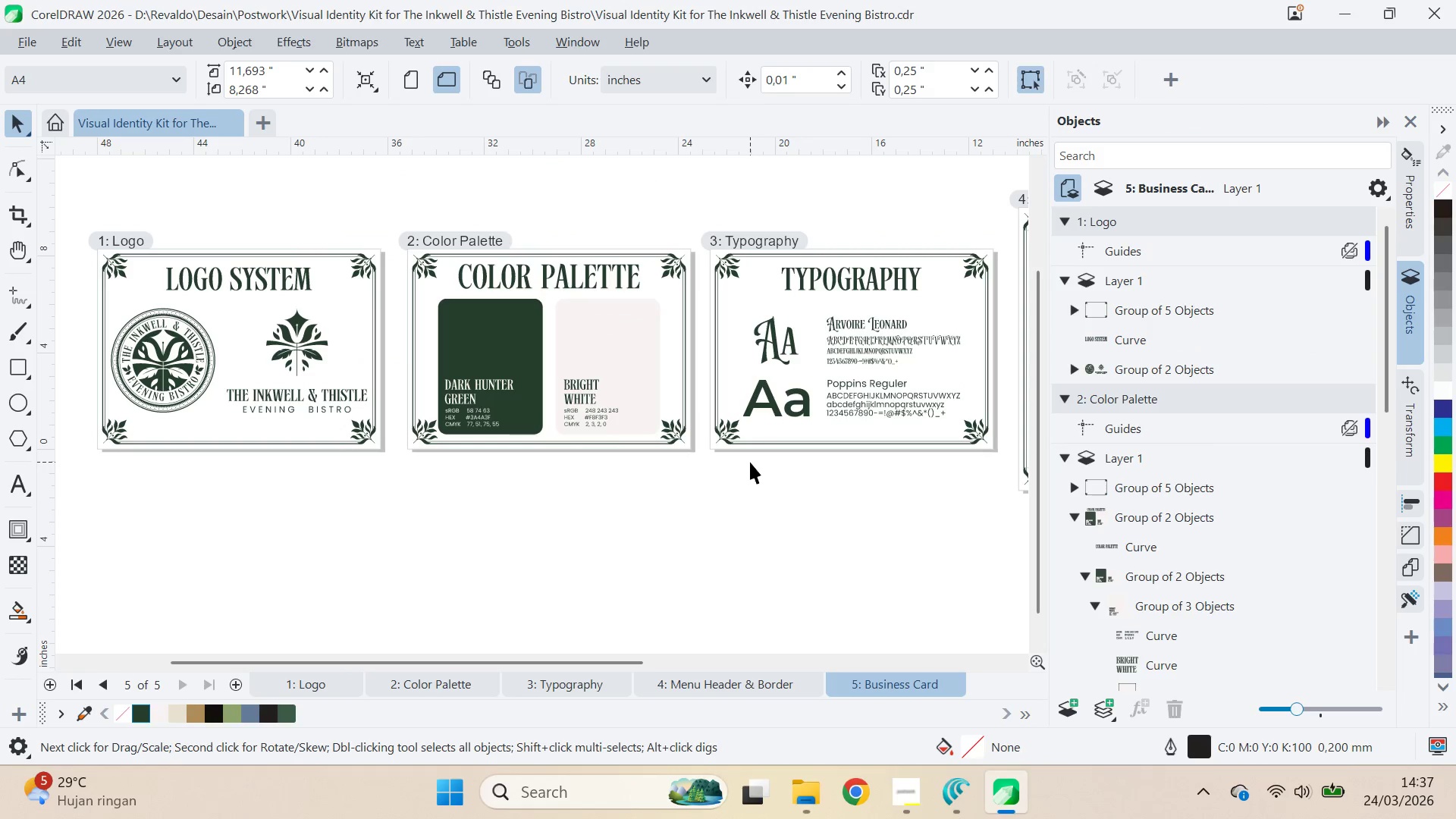 
key(Alt+AltLeft)
 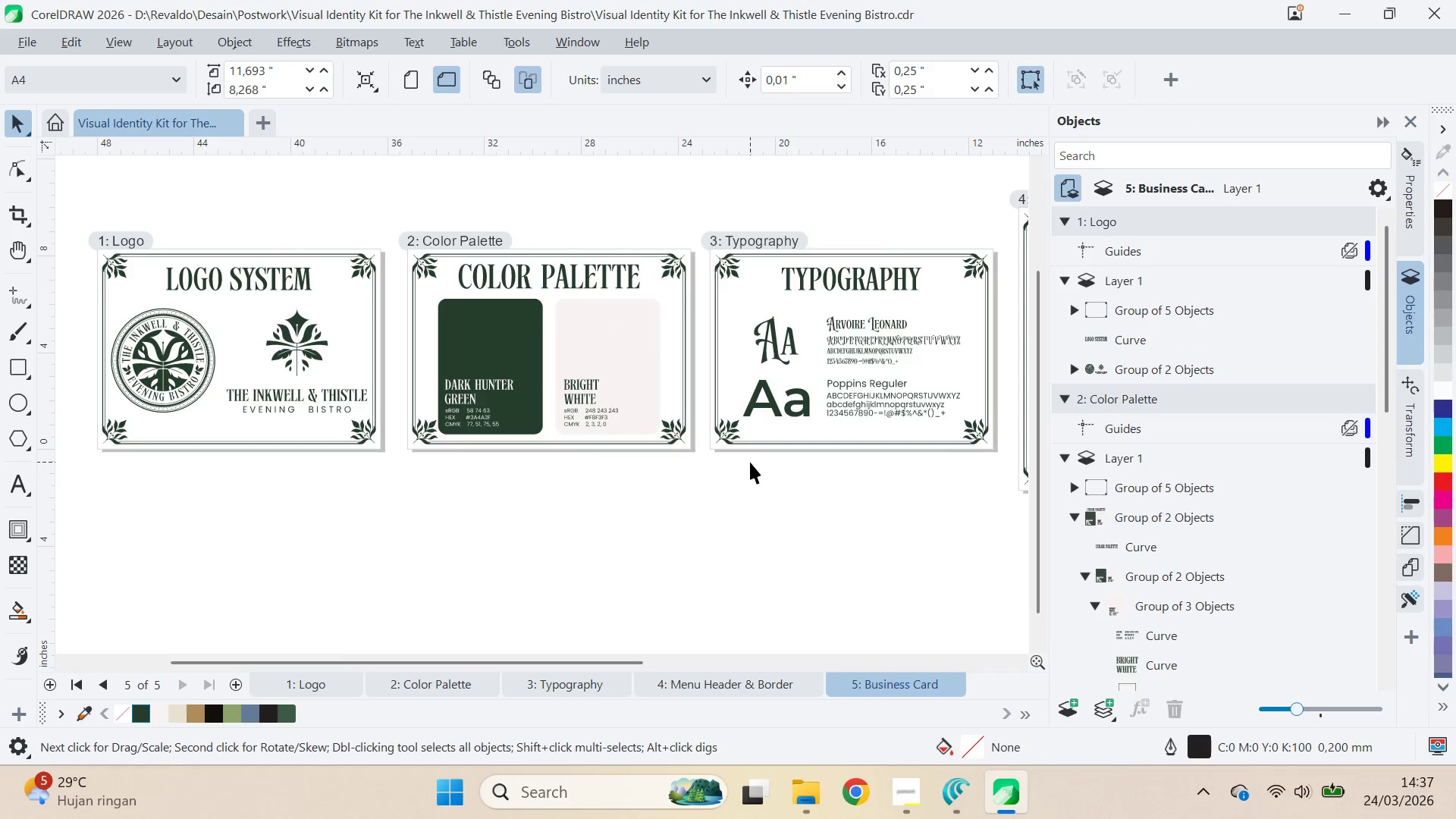 
key(Alt+Tab)
 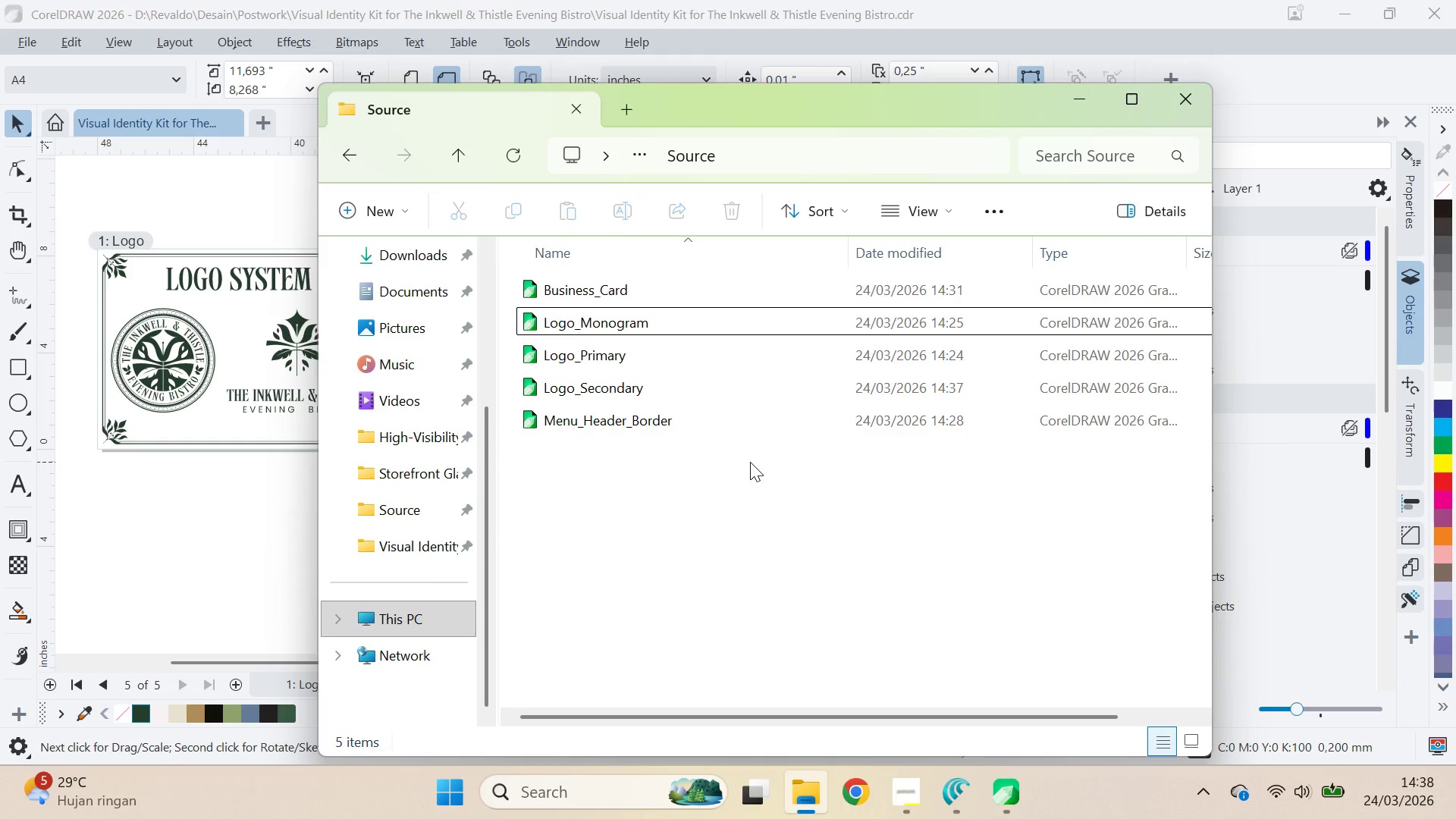 
wait(13.78)
 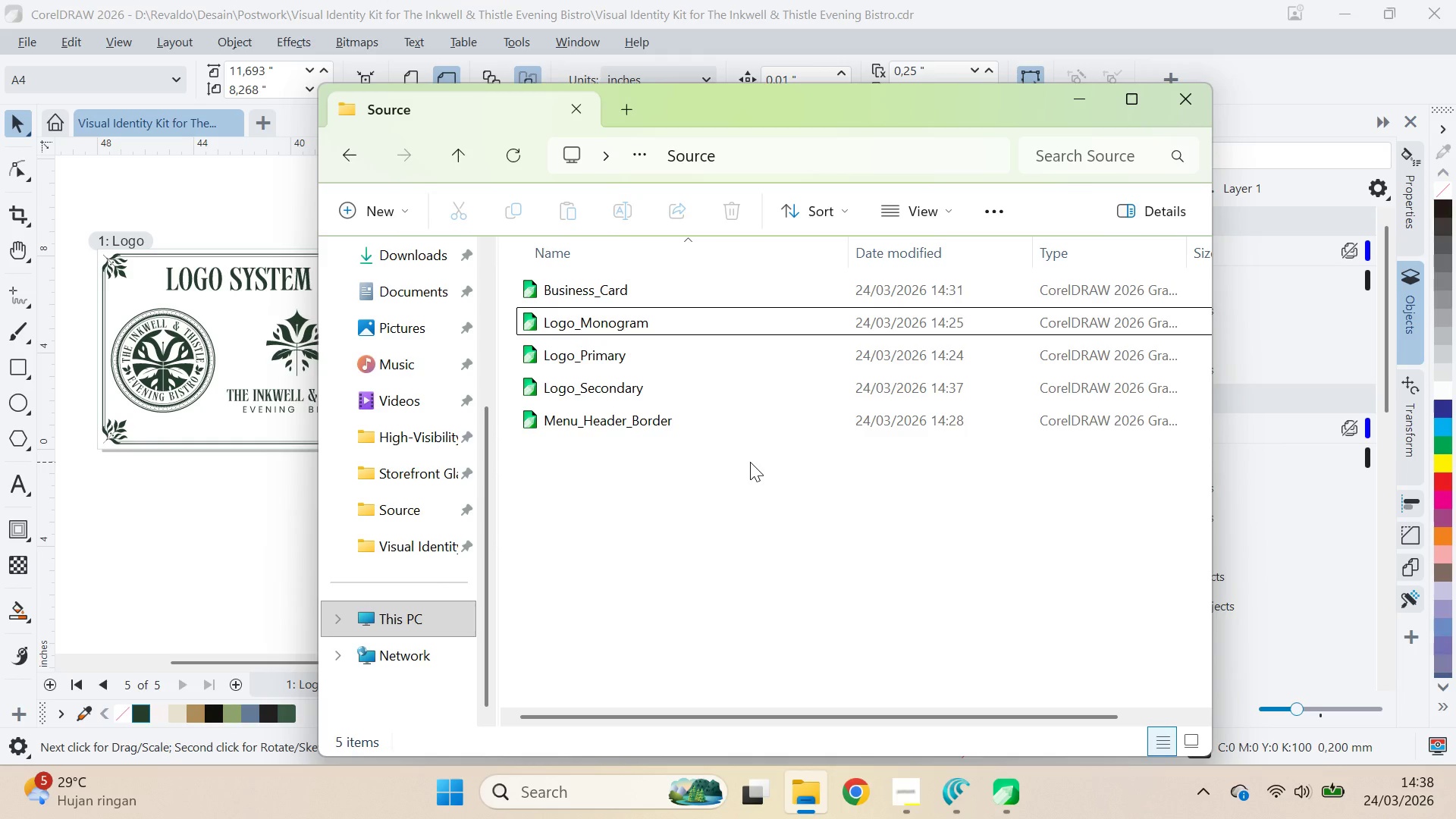 
key(Alt+Tab)
 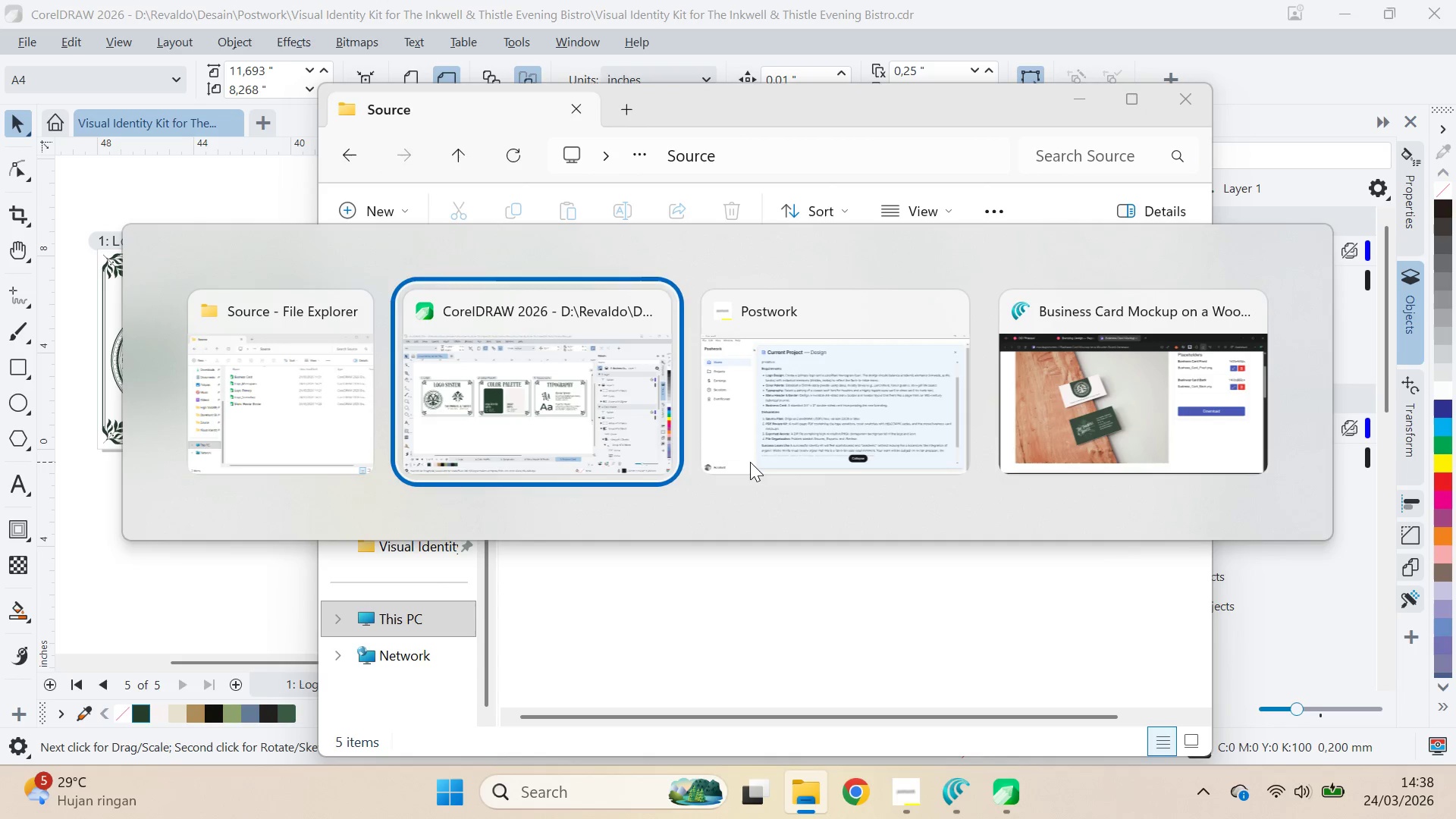 
key(Alt+Tab)